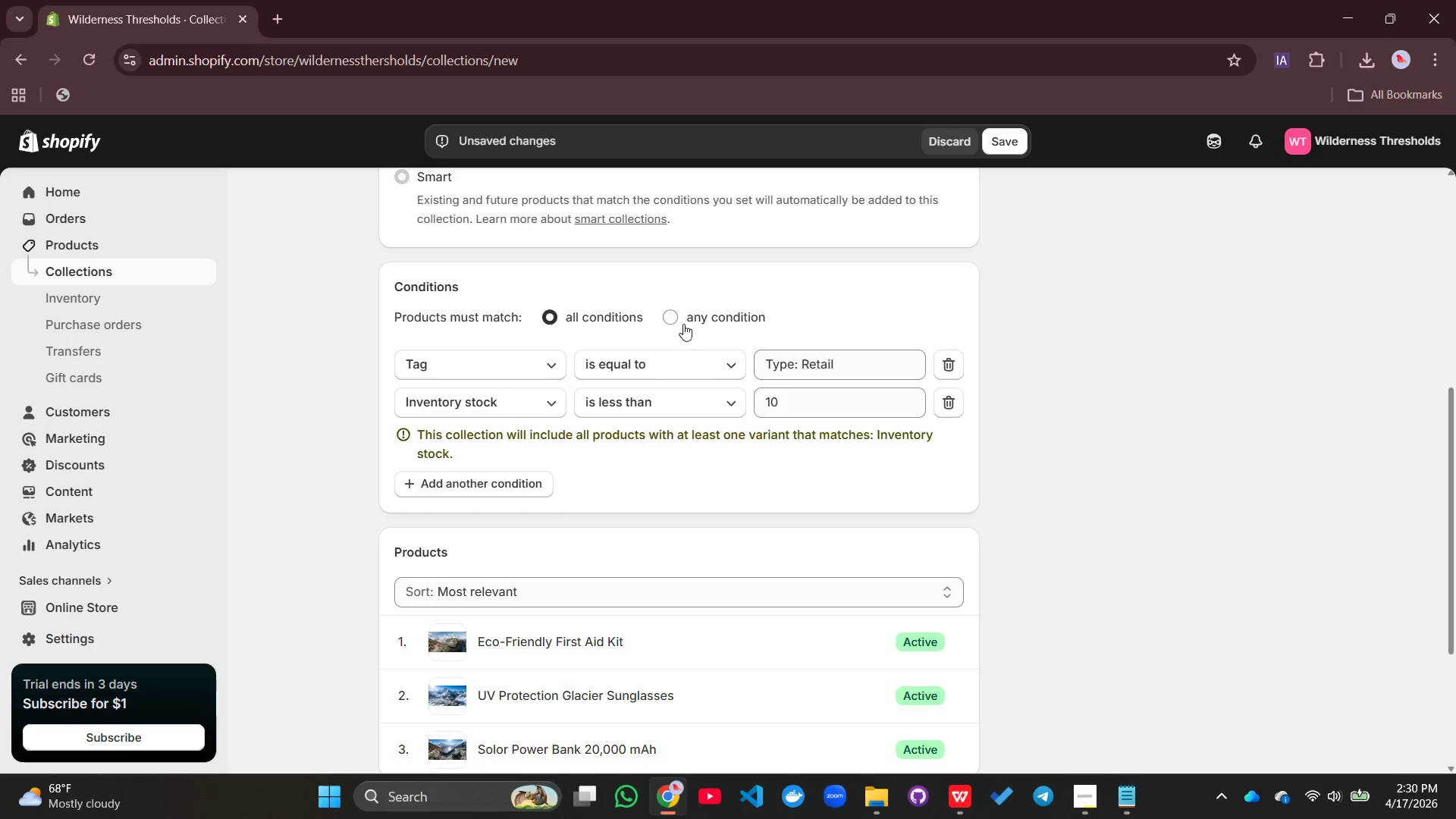 
scroll: coordinate [741, 479], scroll_direction: down, amount: 3.0
 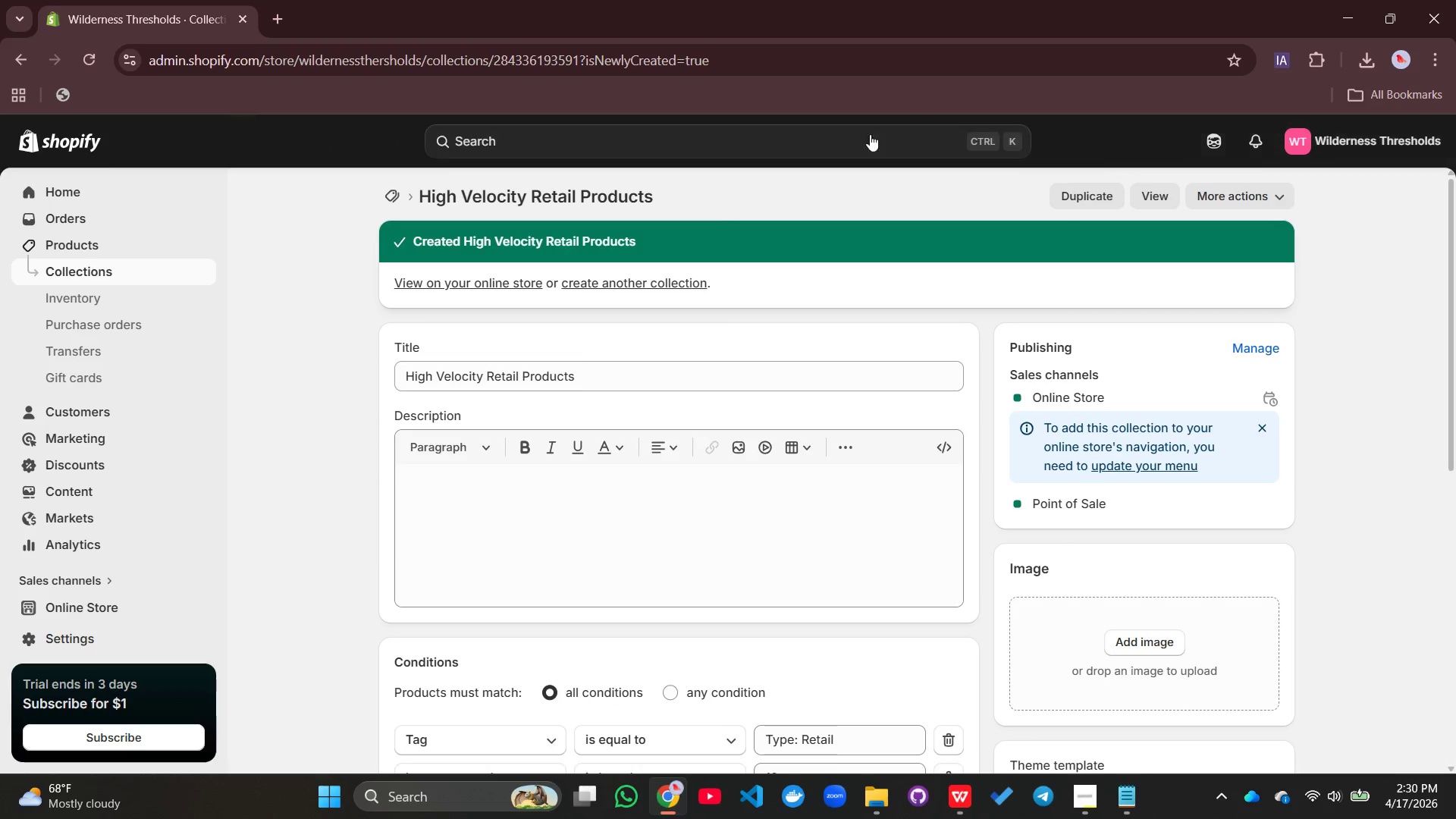 
wait(7.2)
 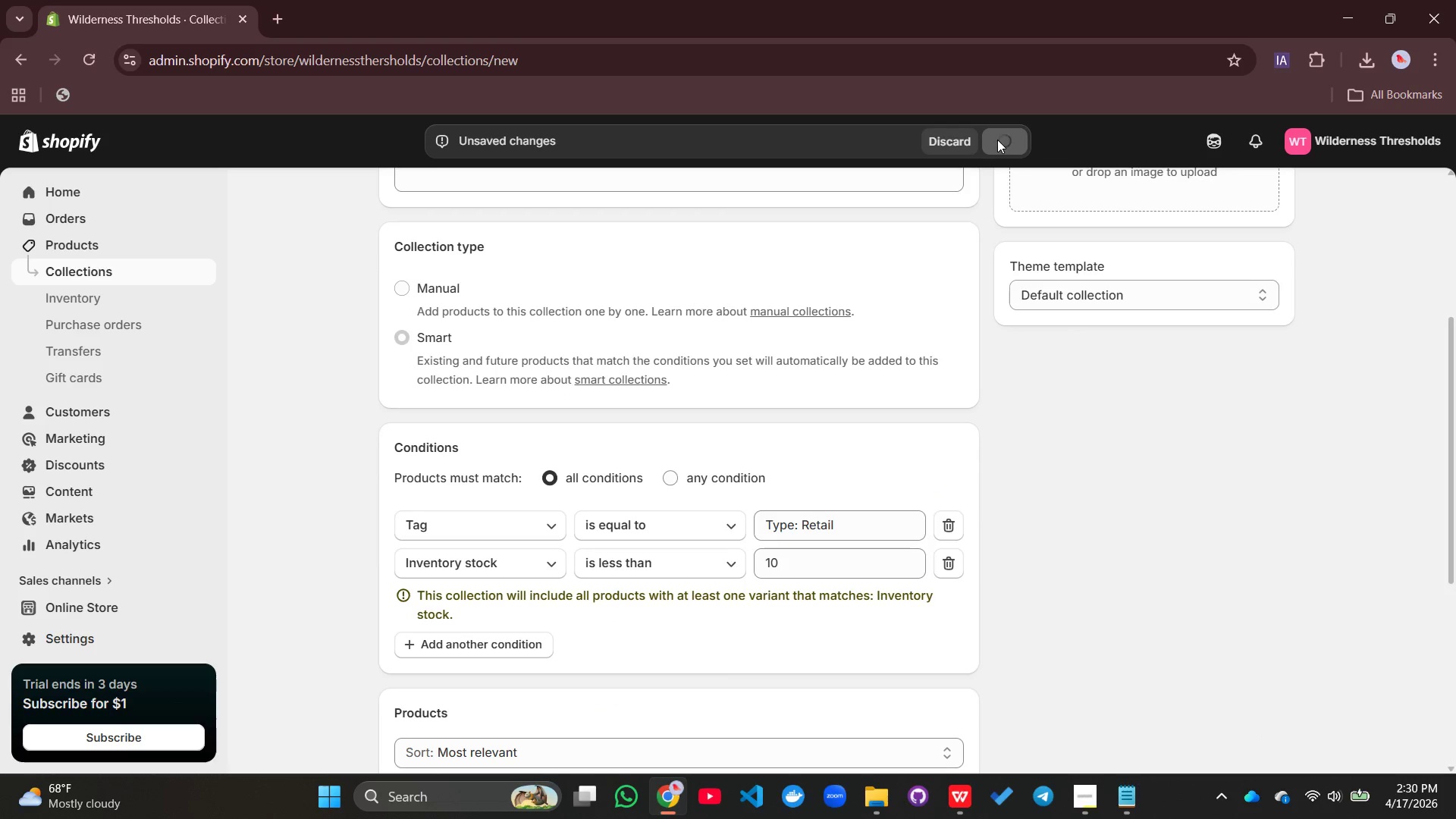 
left_click([98, 281])
 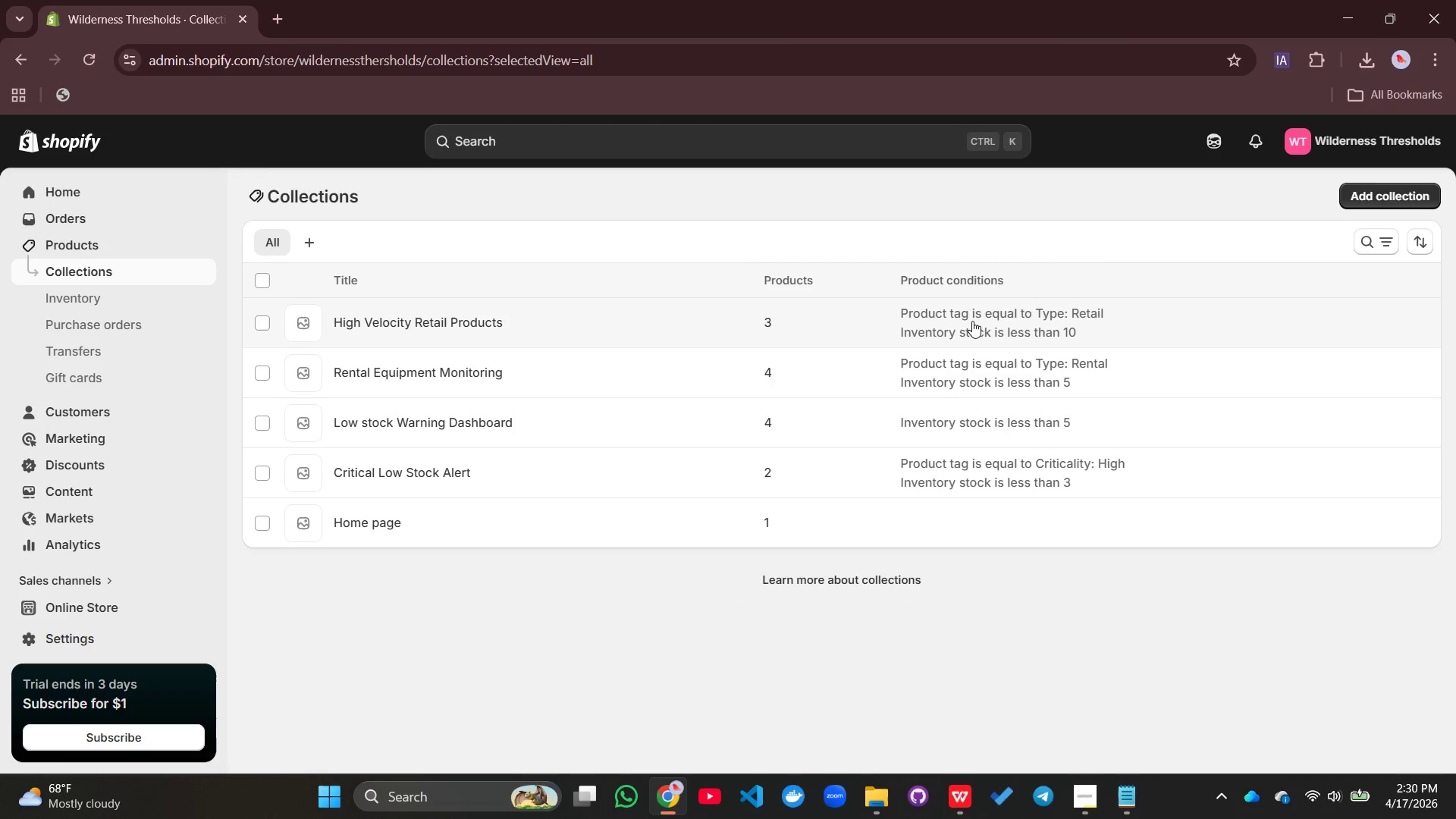 
wait(9.16)
 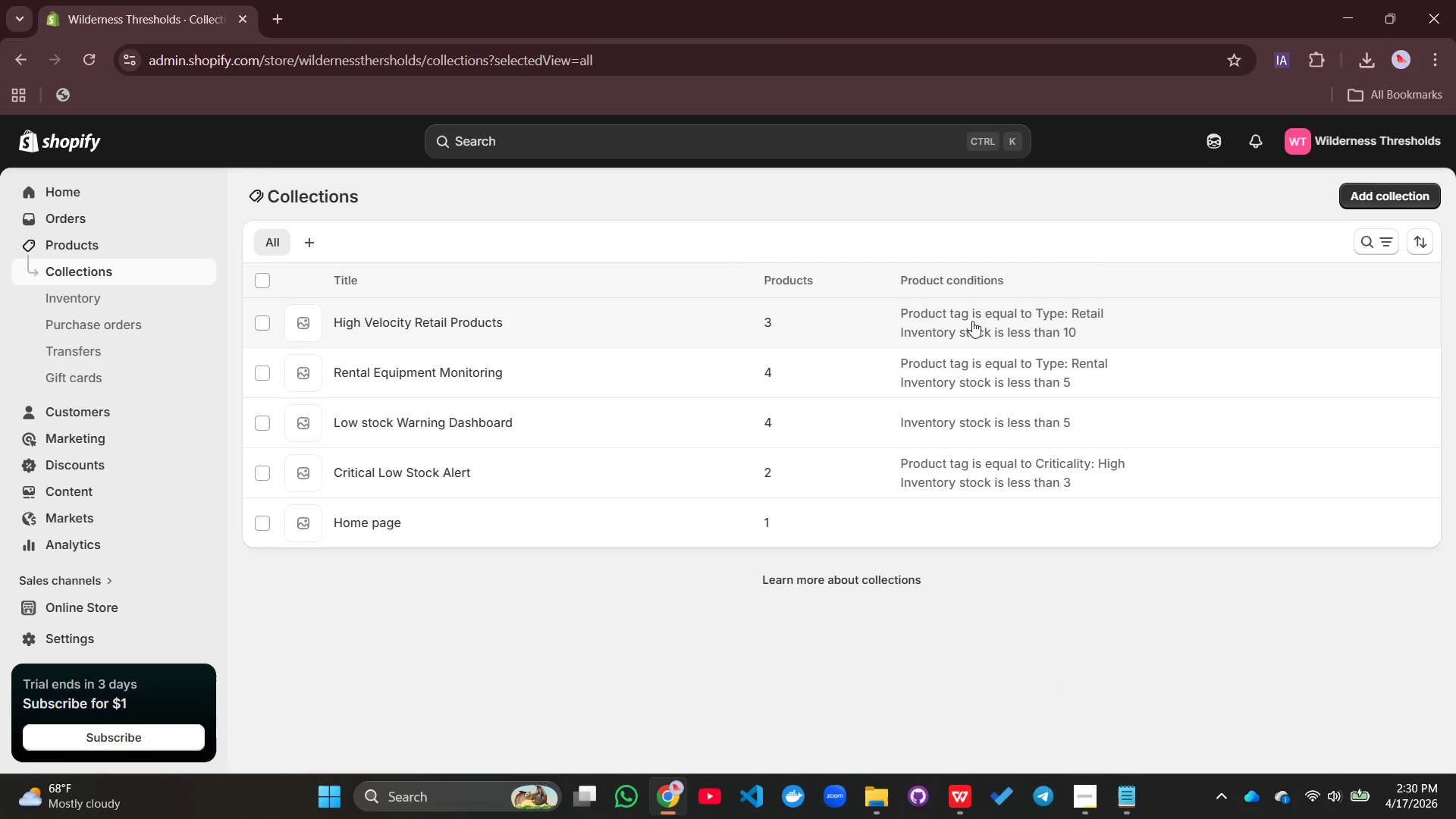 
left_click([89, 245])
 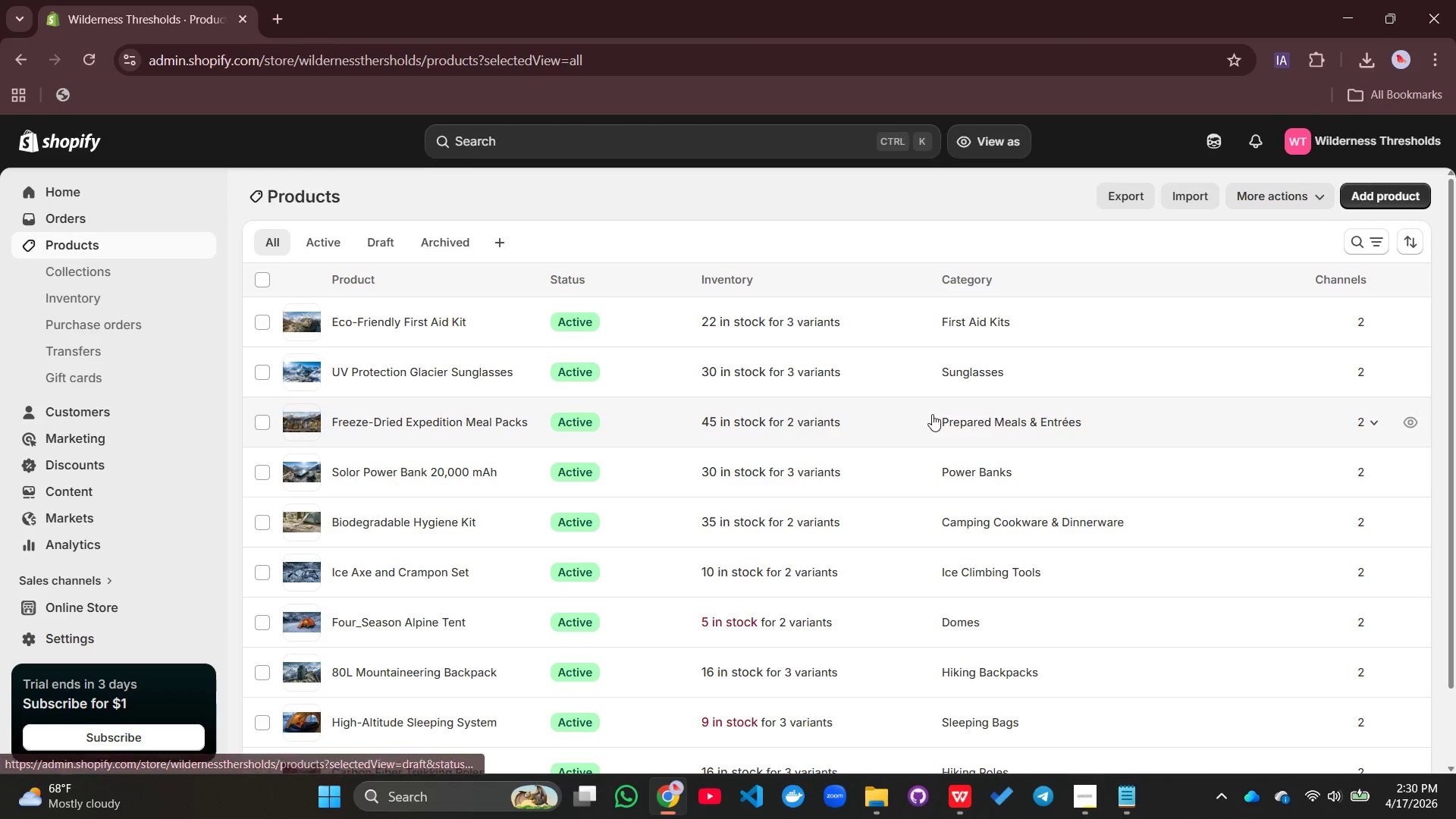 
scroll: coordinate [931, 412], scroll_direction: down, amount: 1.0
 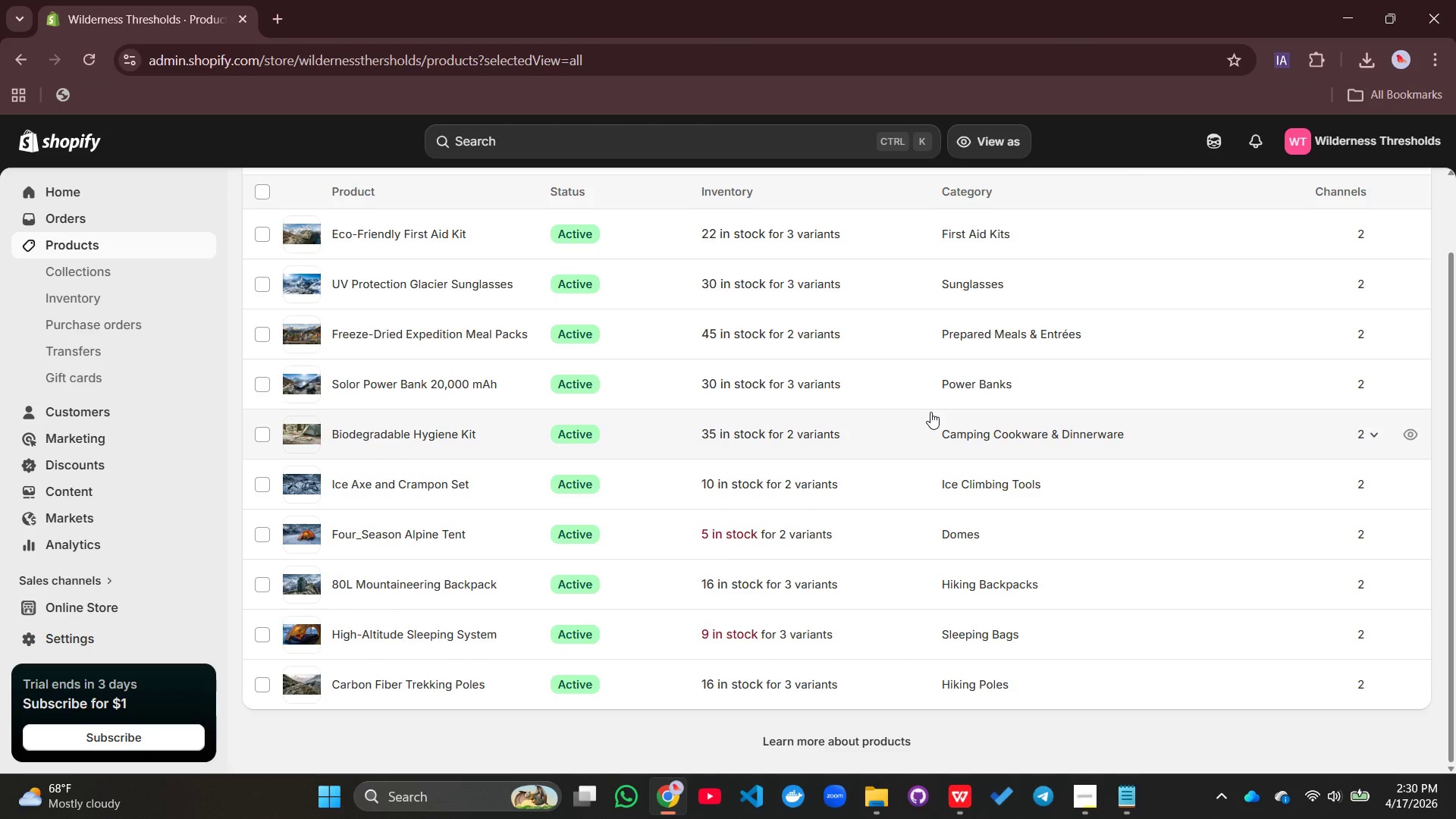 
scroll: coordinate [930, 412], scroll_direction: up, amount: 1.0
 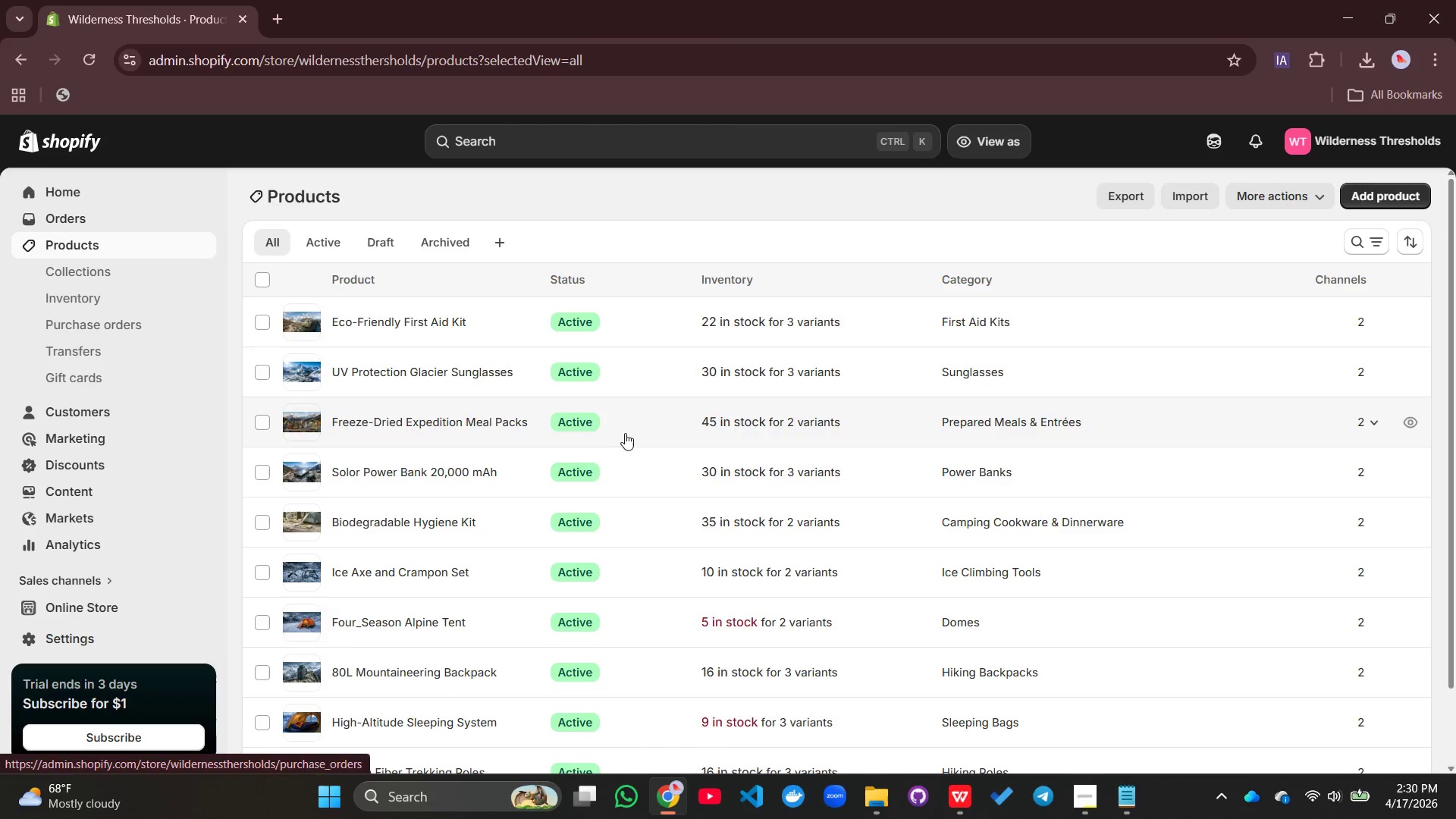 
left_click([431, 324])
 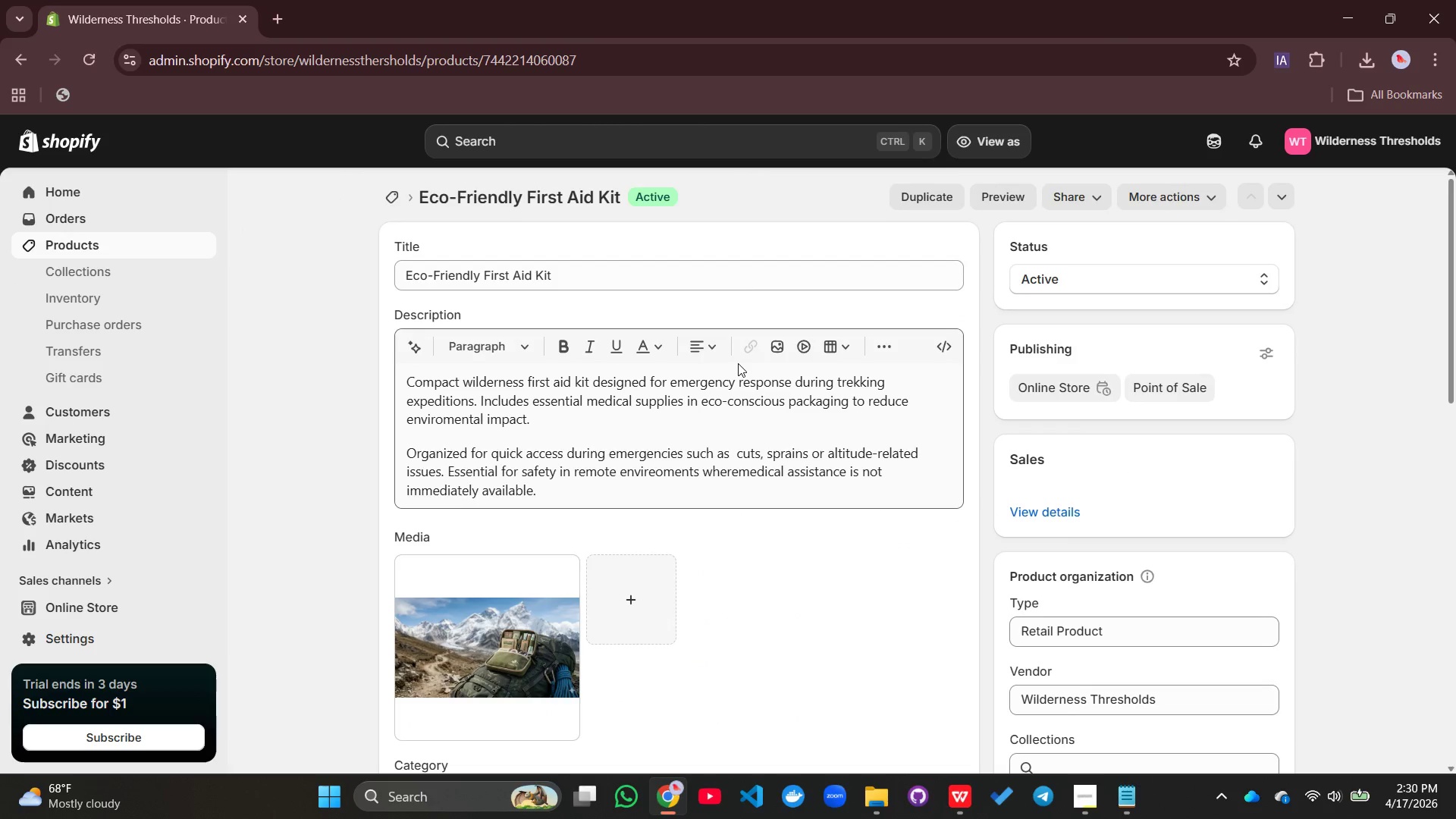 
scroll: coordinate [1151, 377], scroll_direction: down, amount: 4.0
 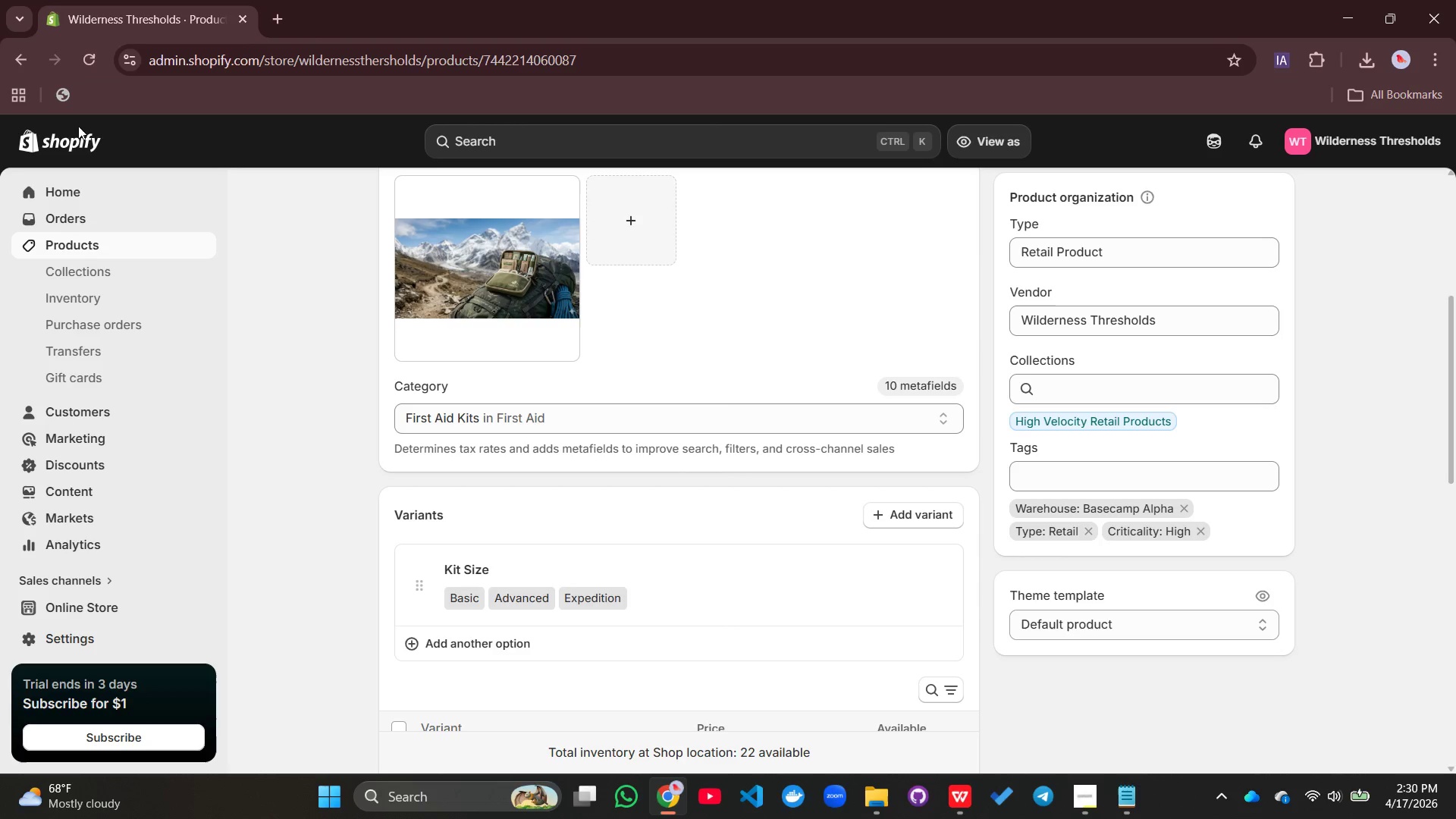 
scroll: coordinate [334, 293], scroll_direction: up, amount: 3.0
 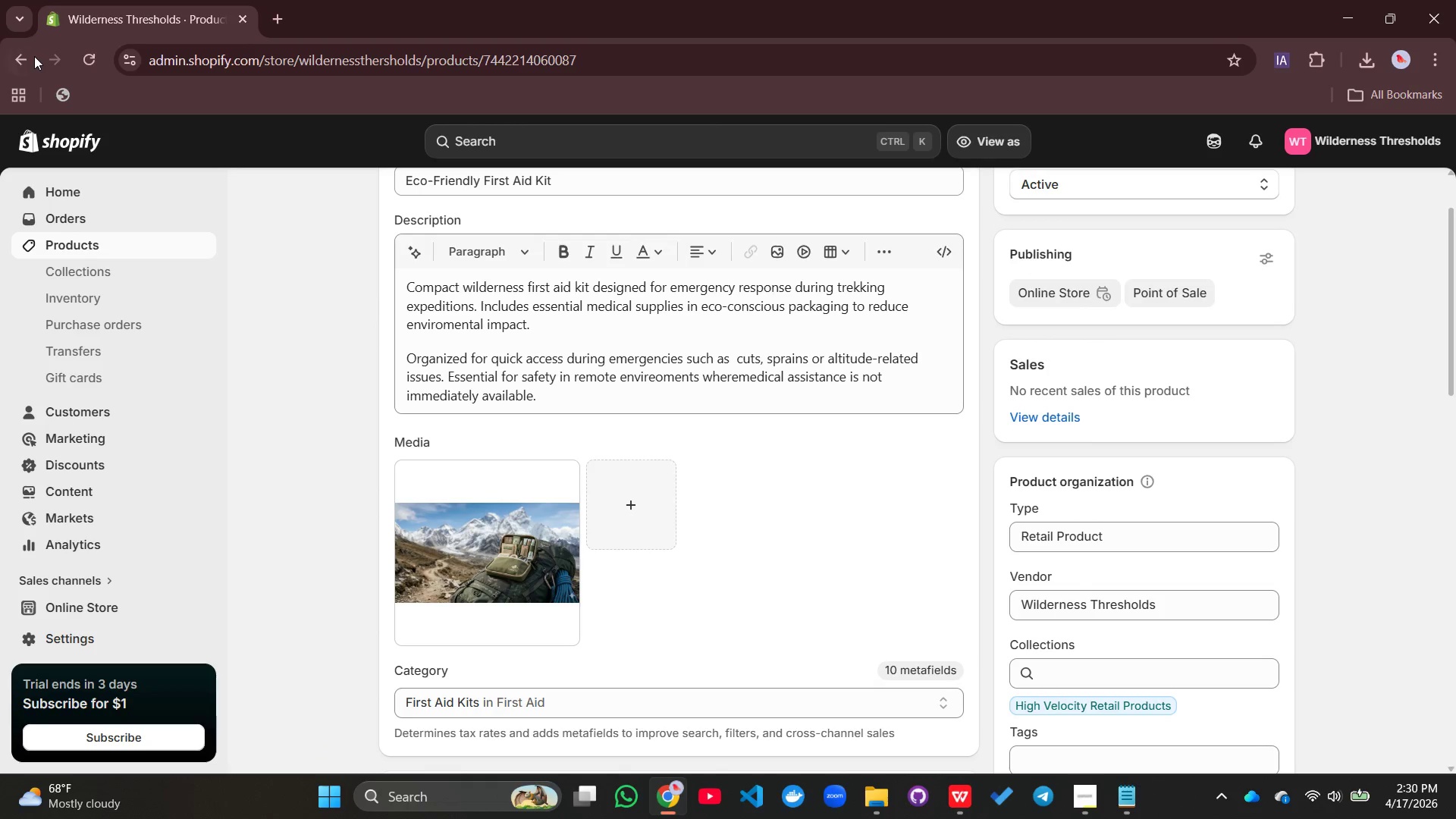 
left_click([34, 56])
 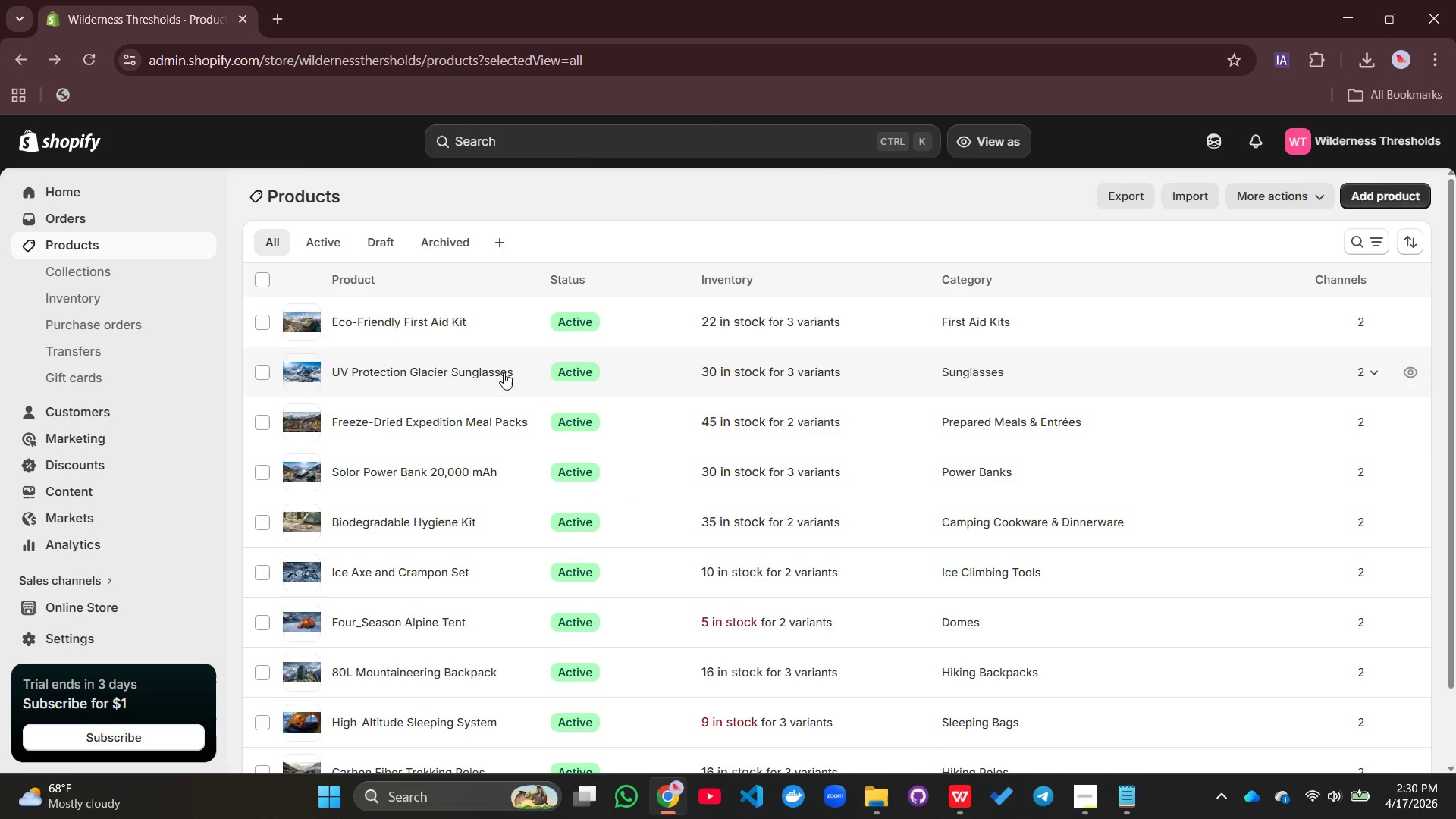 
left_click([494, 372])
 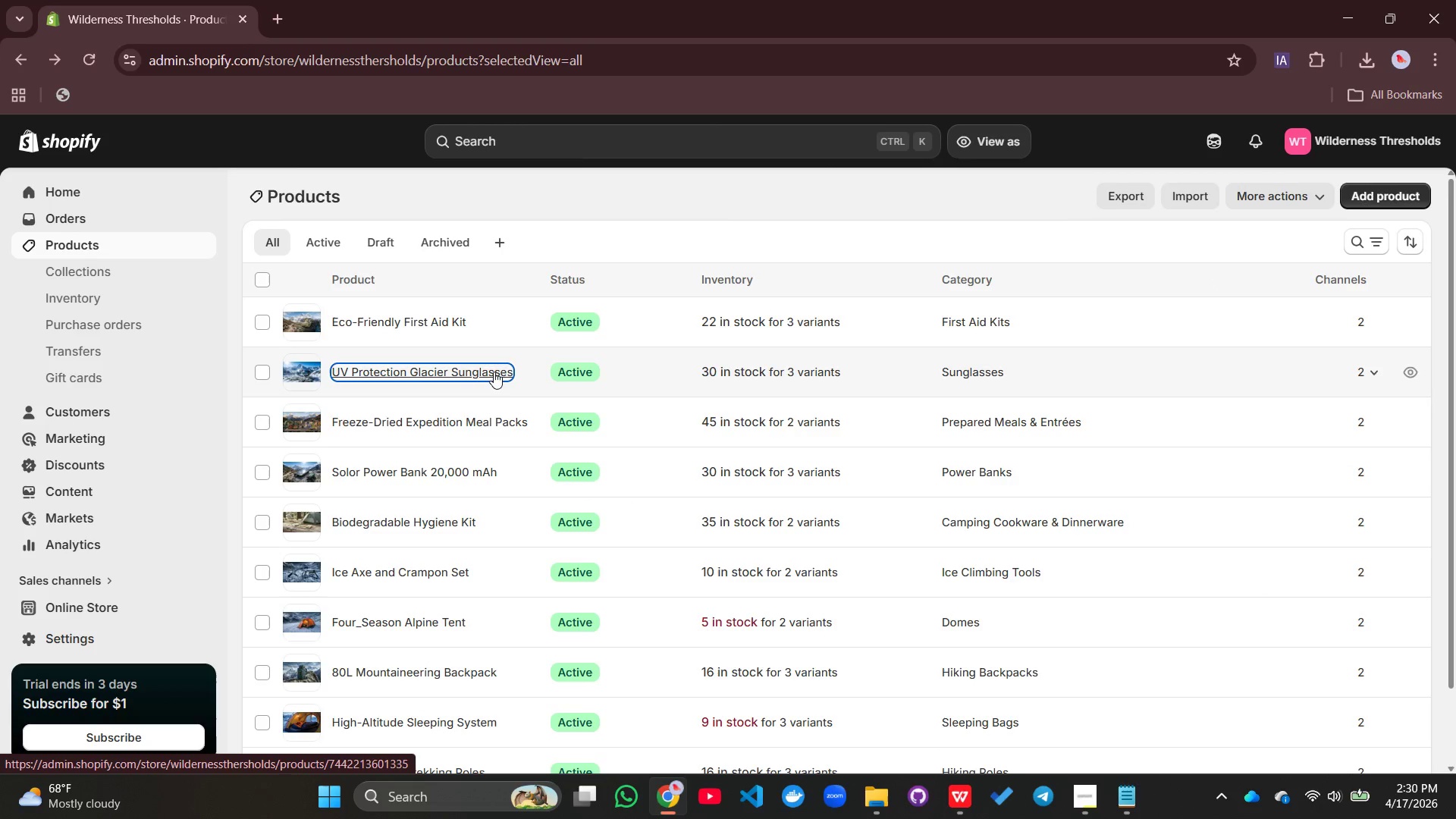 
mouse_move([517, 359])
 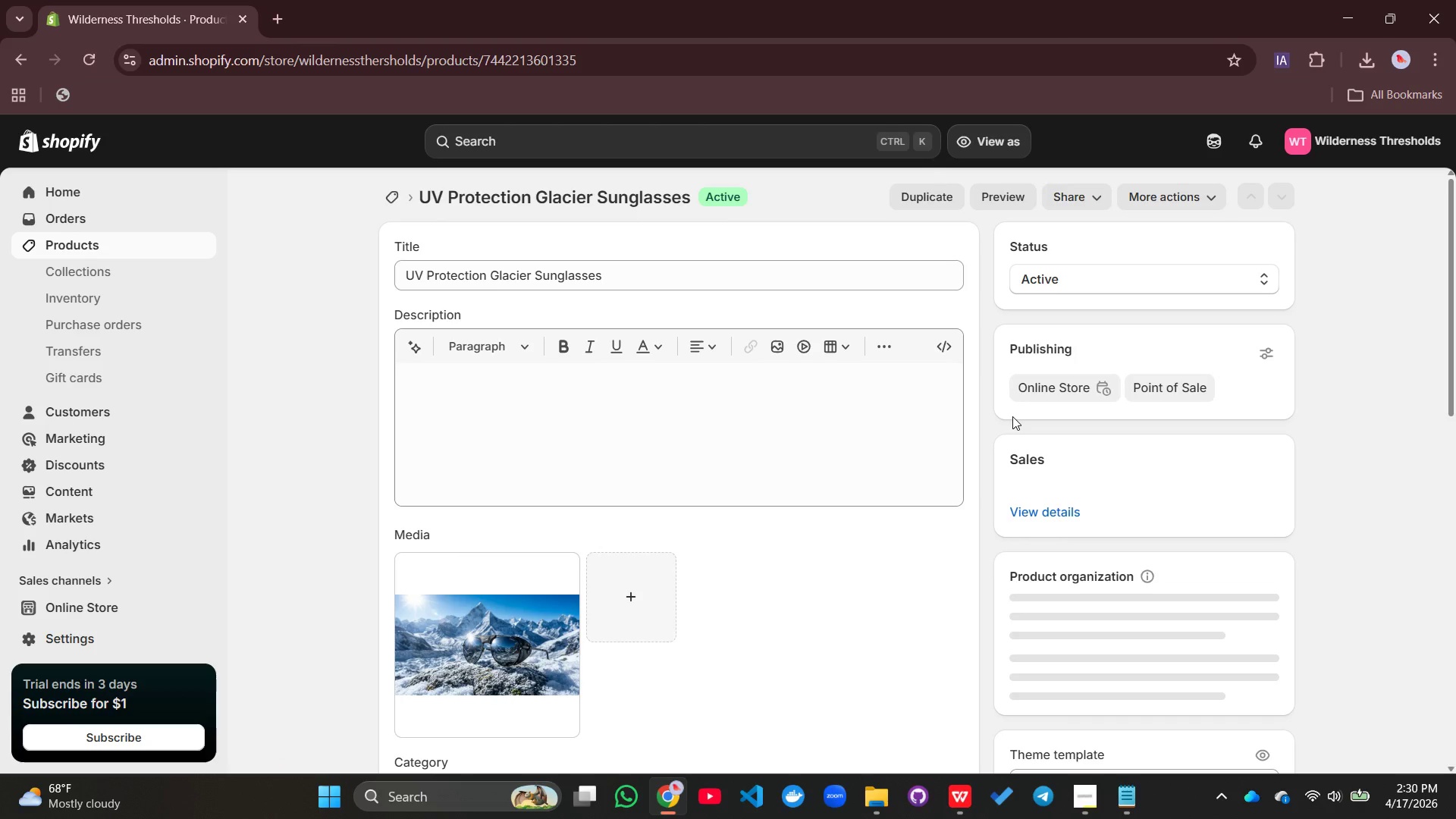 
scroll: coordinate [827, 521], scroll_direction: down, amount: 7.0
 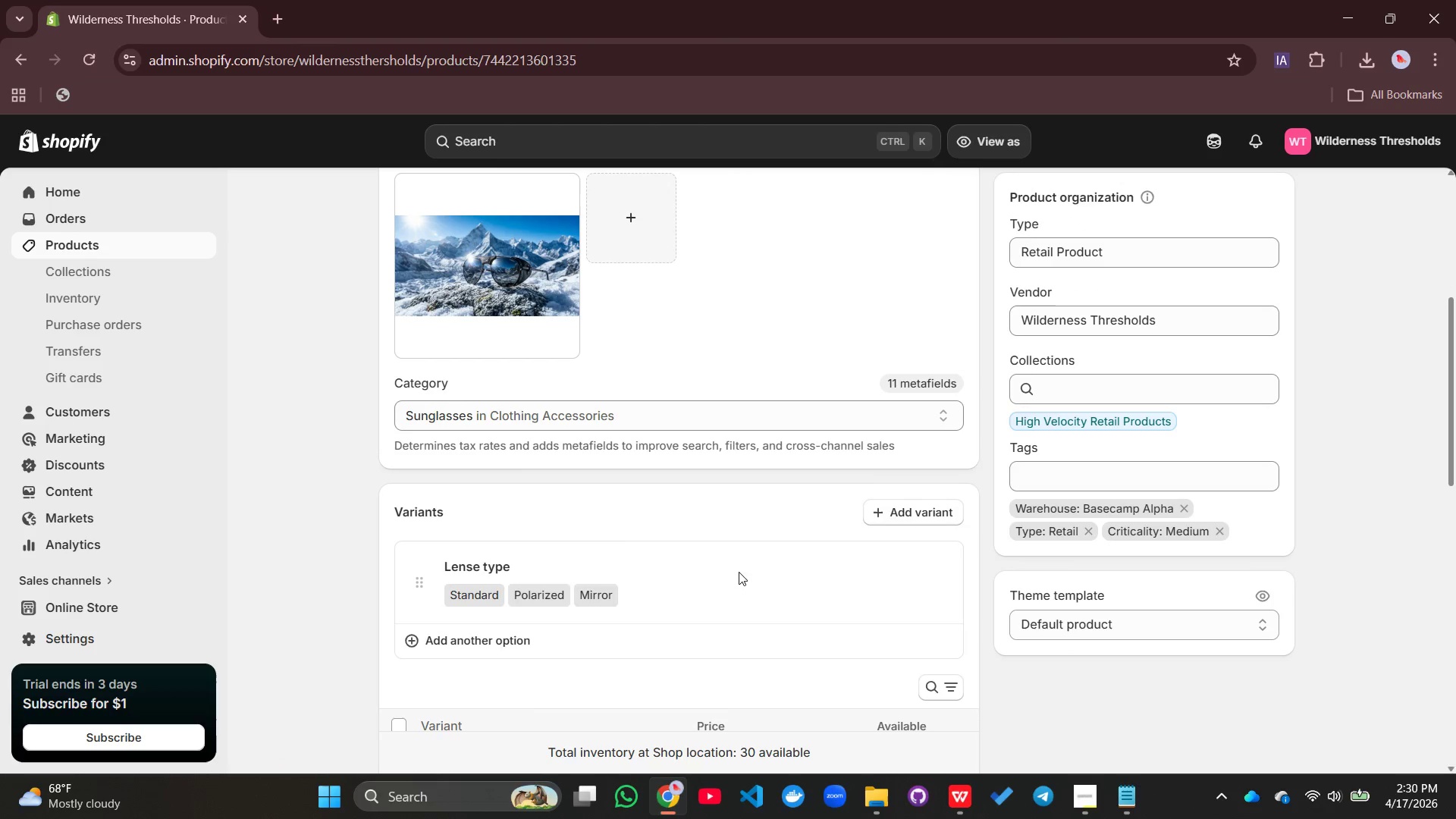 